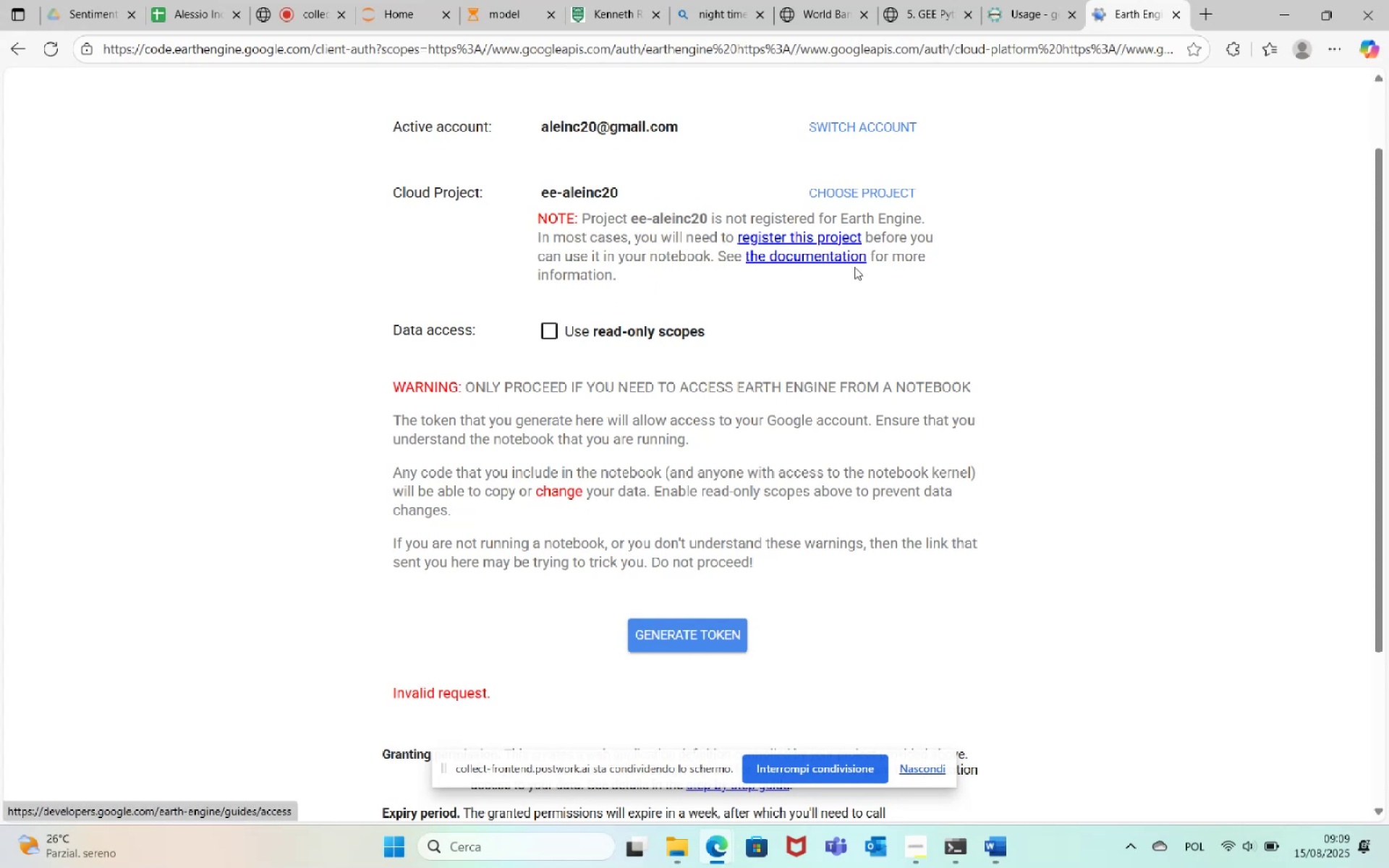 
wait(6.91)
 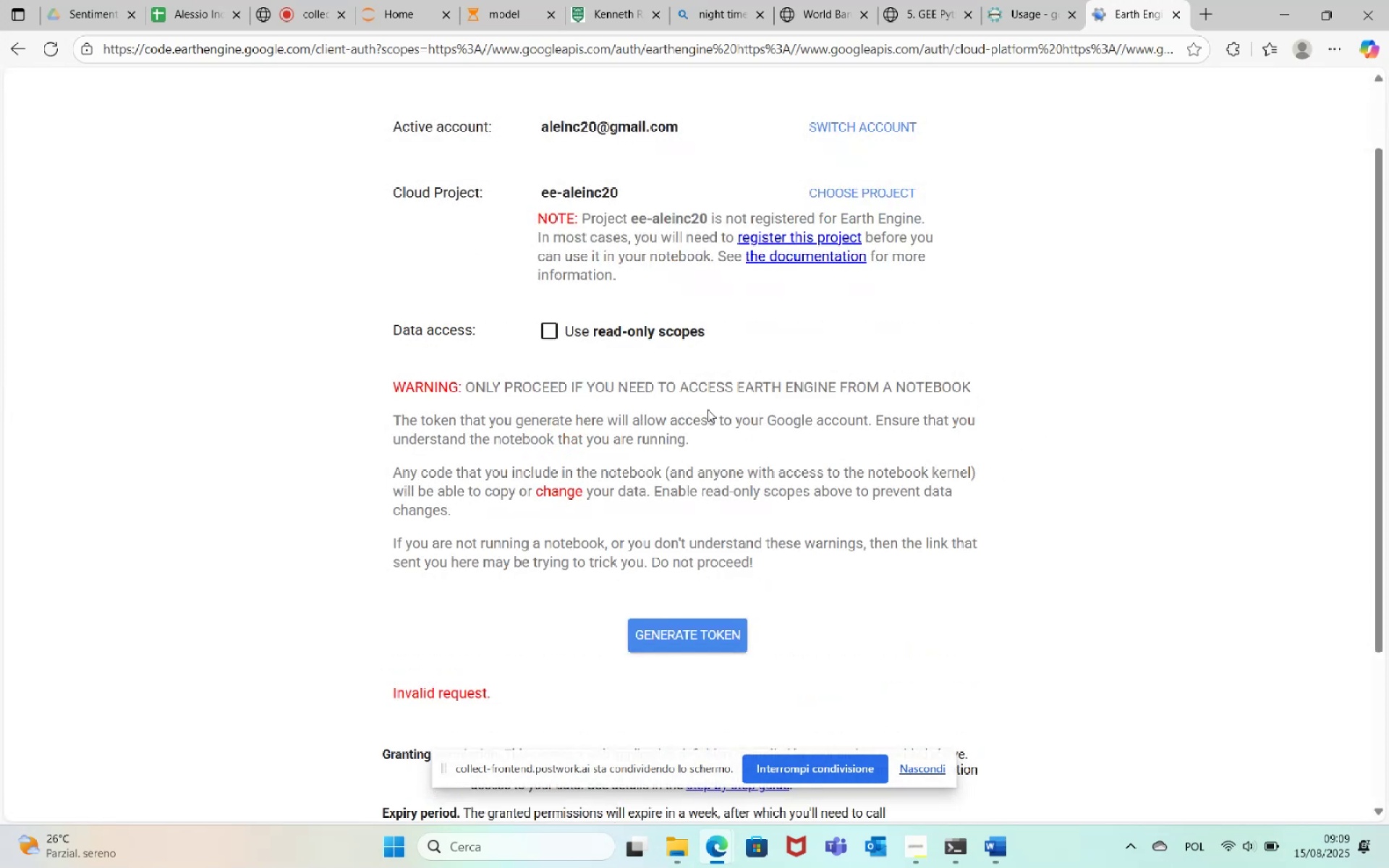 
left_click([1178, 16])
 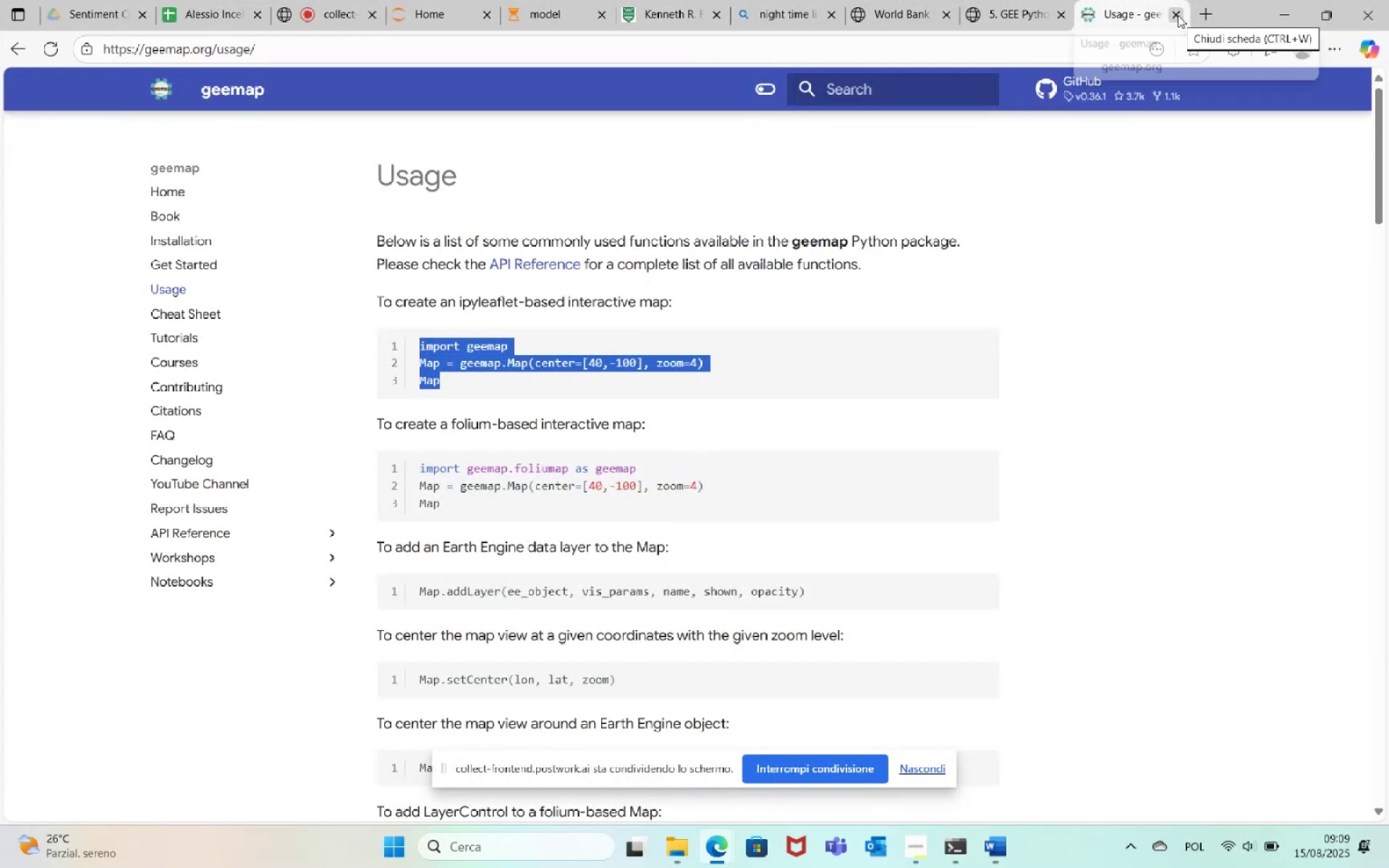 
left_click([1193, 242])
 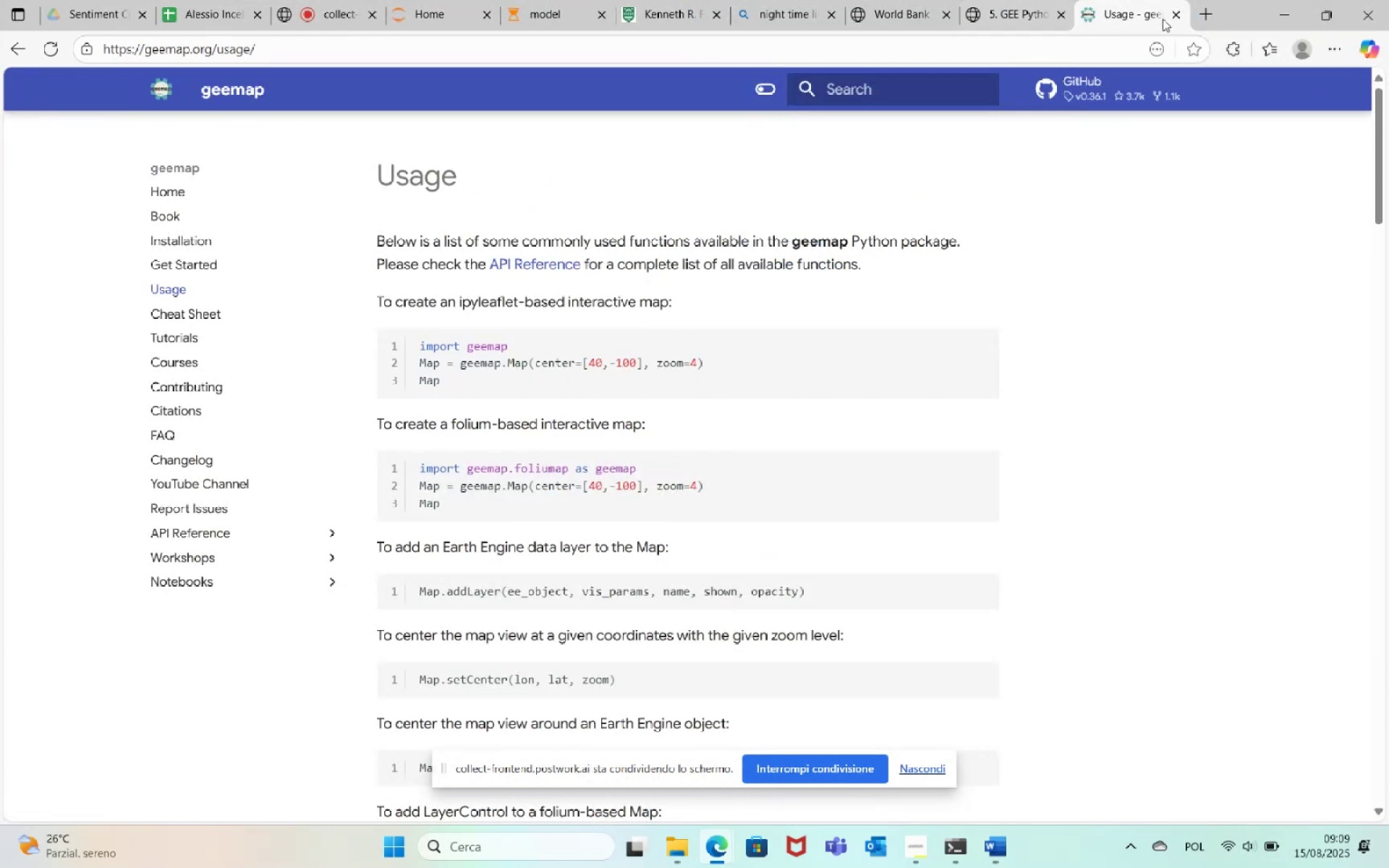 
left_click([1176, 15])
 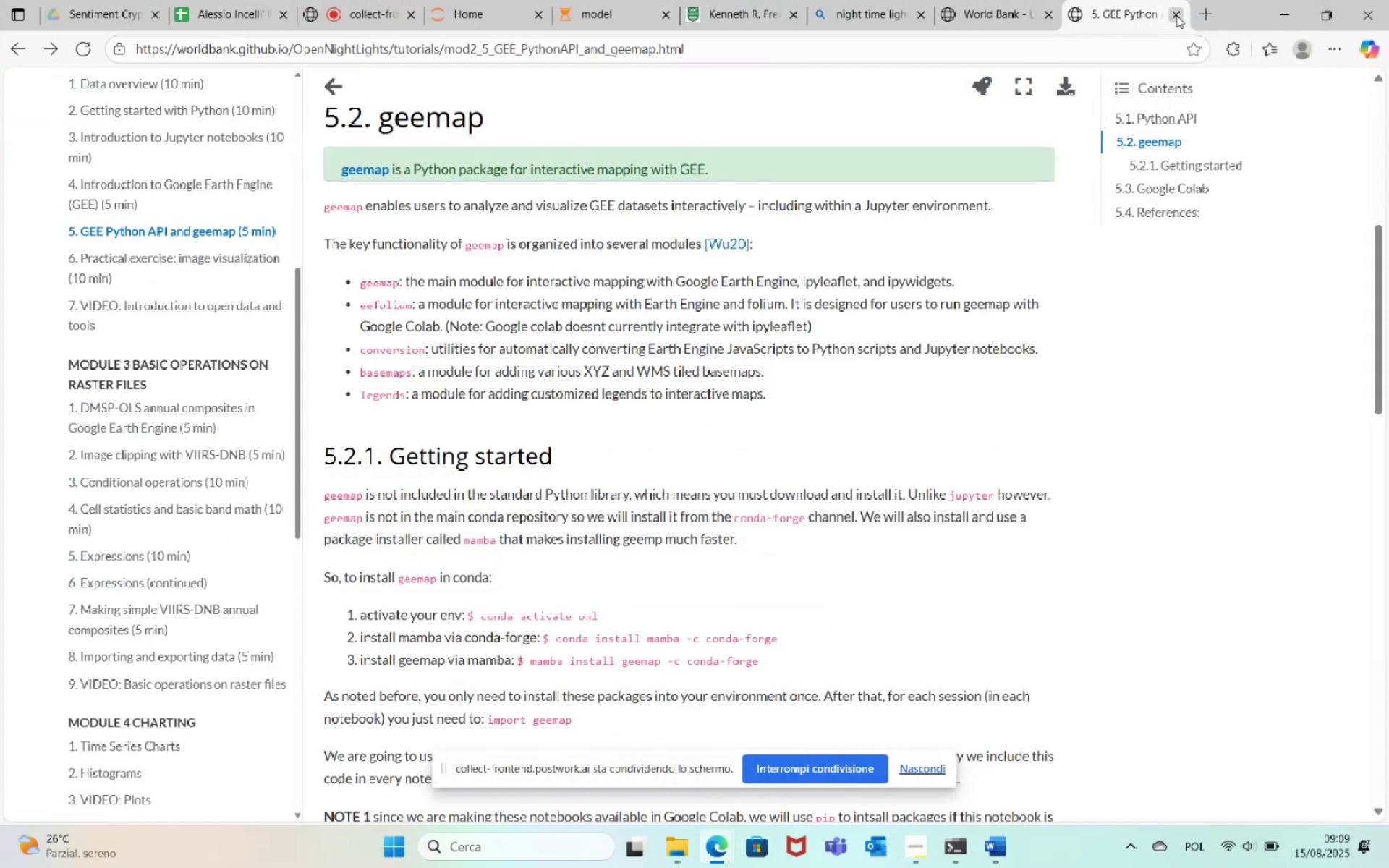 
left_click([1175, 12])
 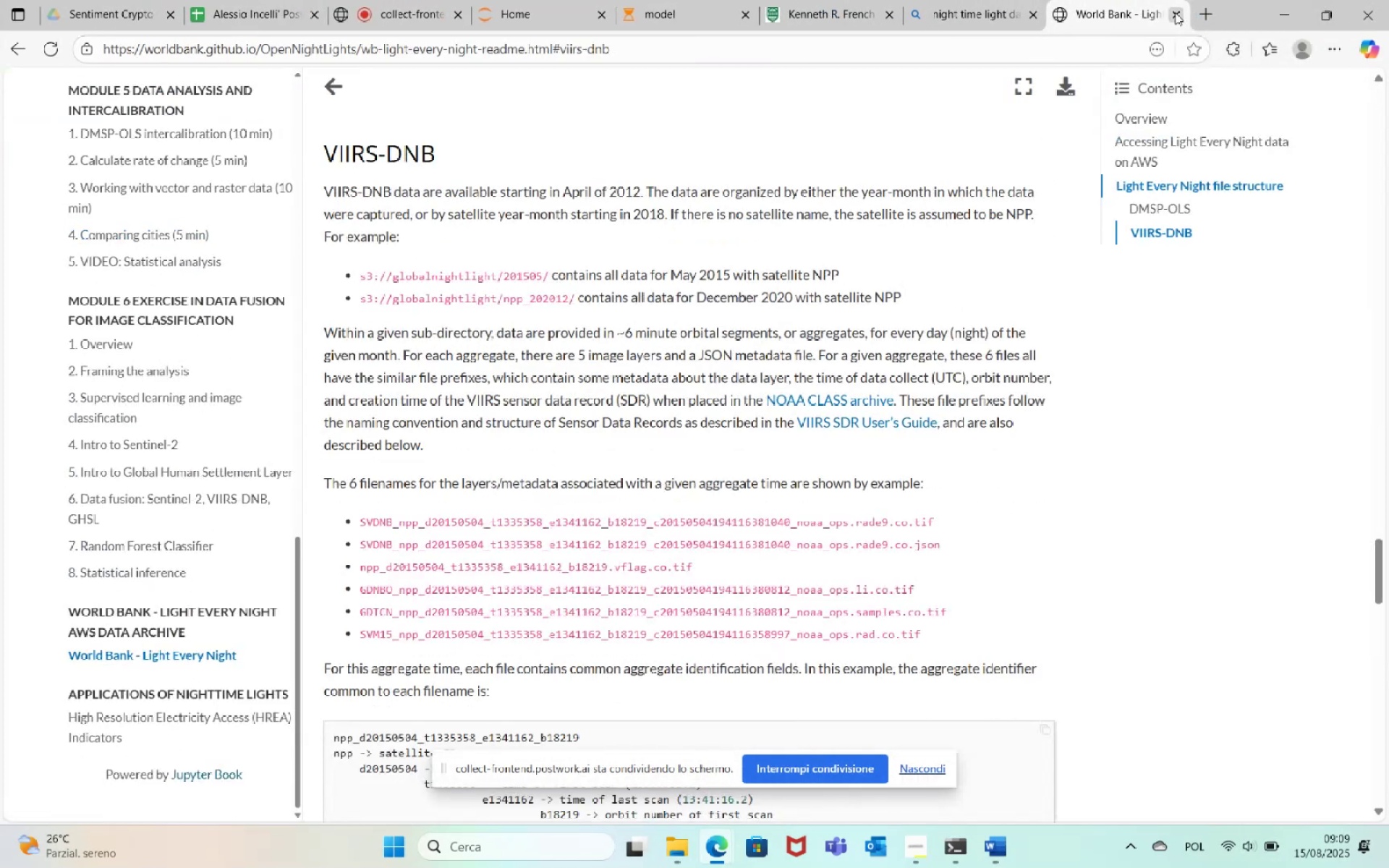 
left_click([1175, 12])
 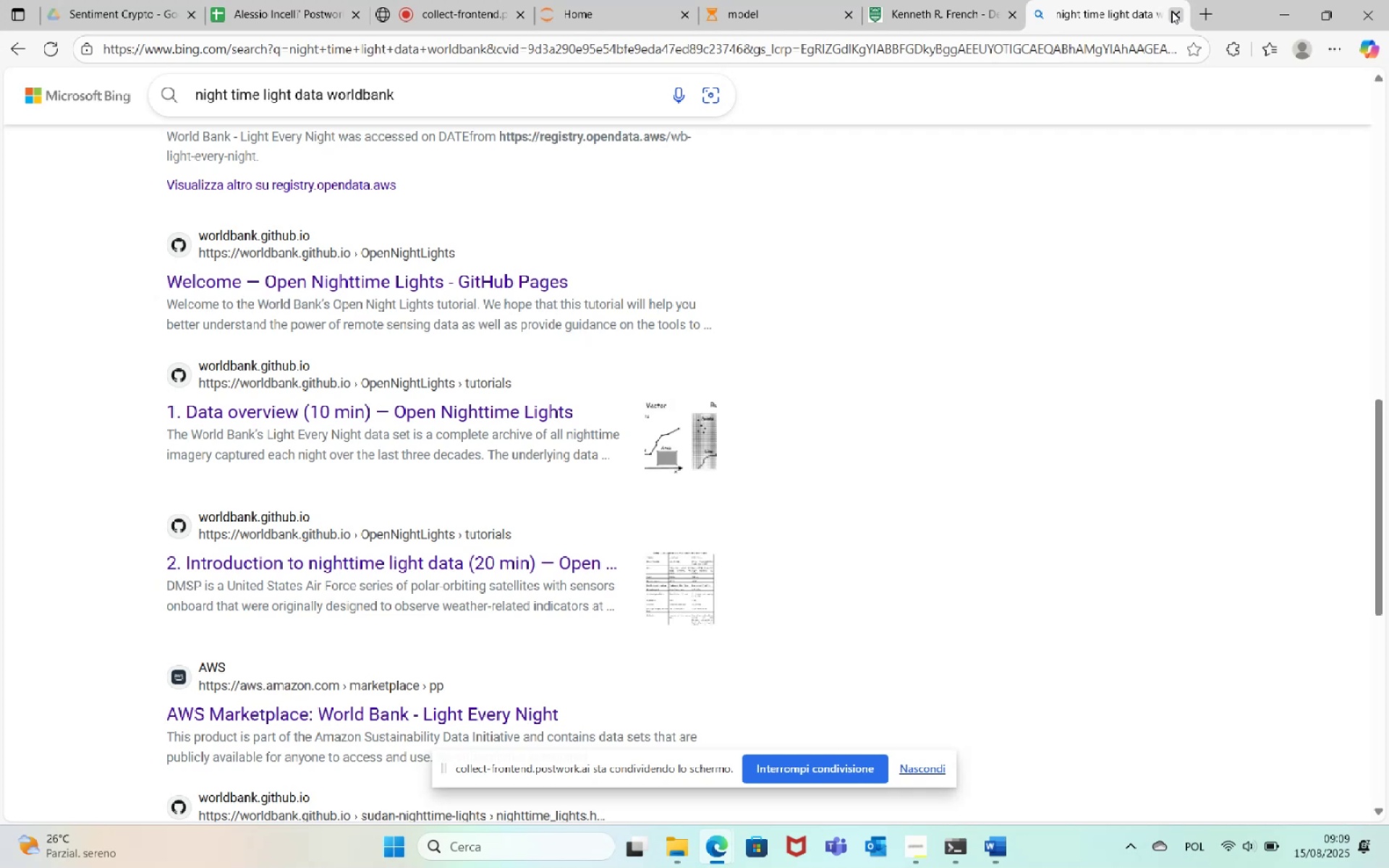 
left_click([1171, 11])
 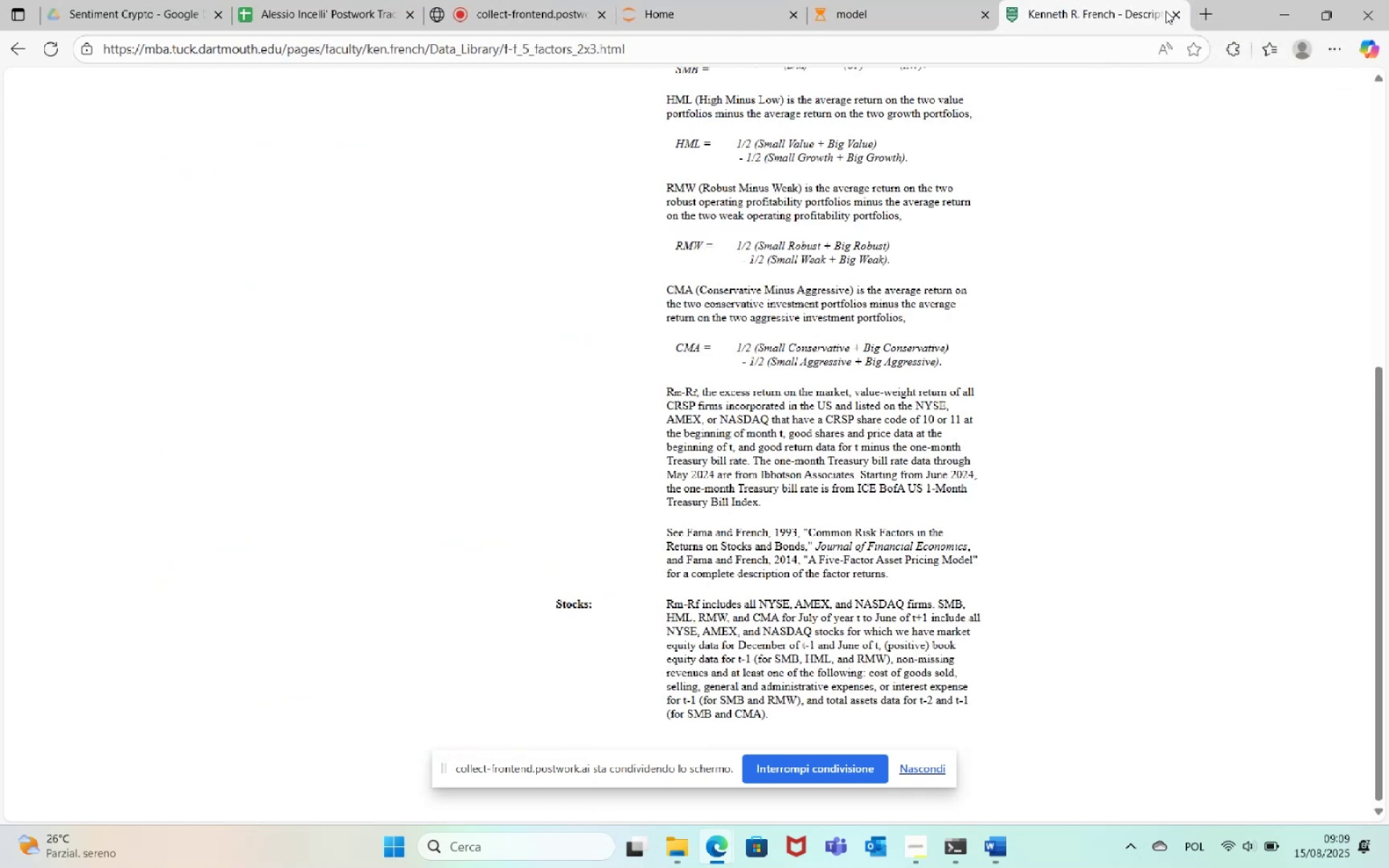 
left_click([1175, 9])
 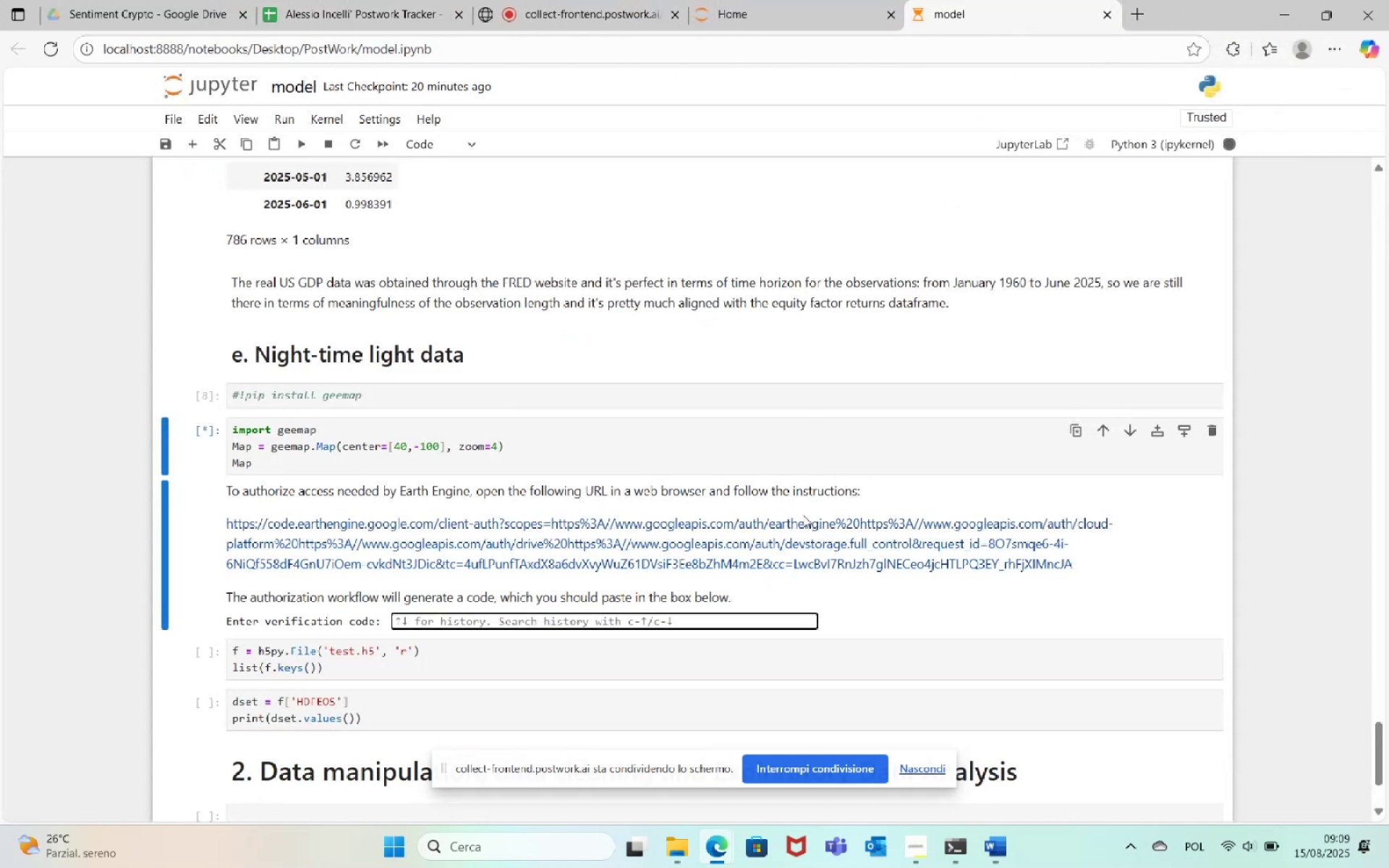 
left_click([605, 0])
 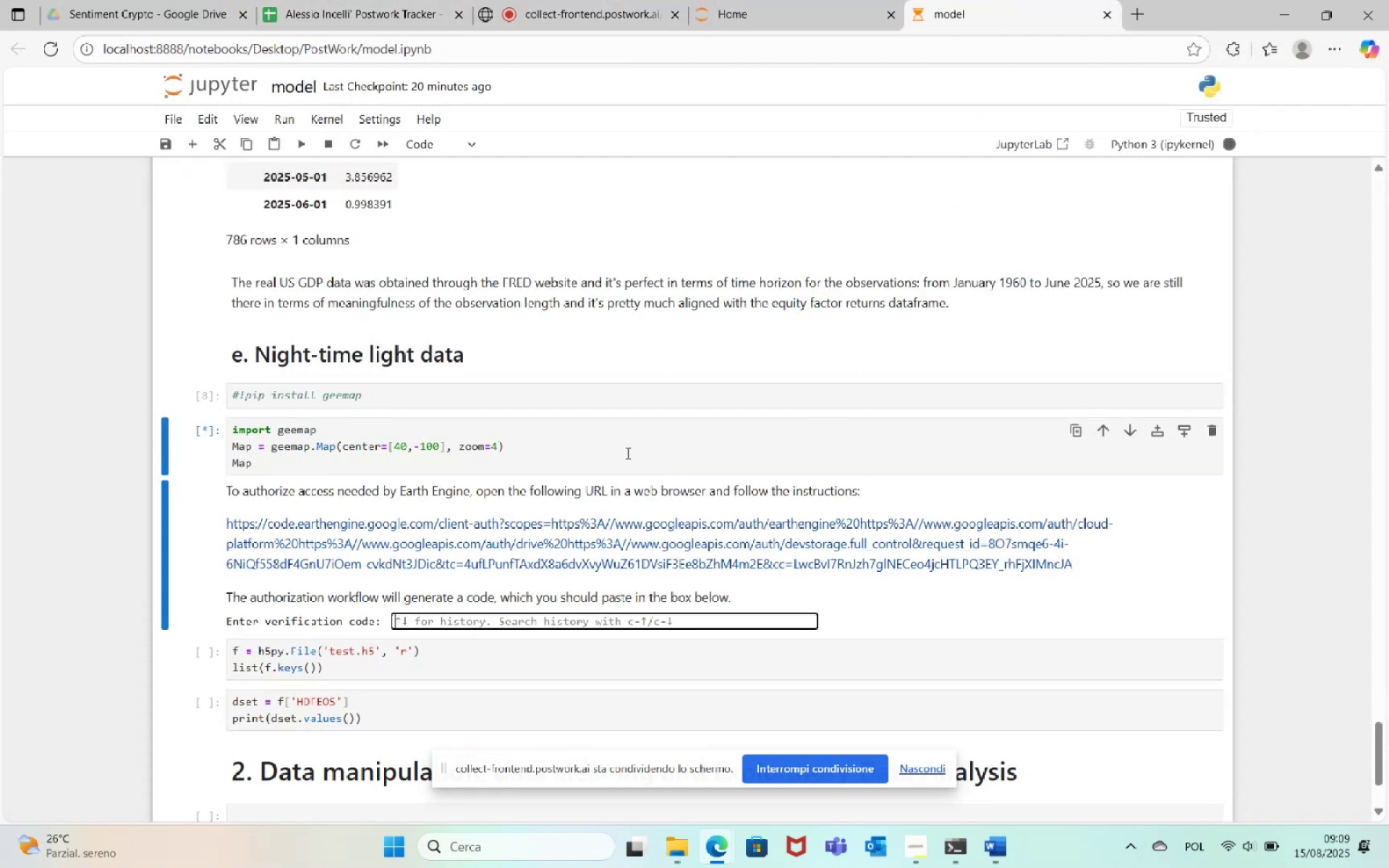 
left_click([389, 433])
 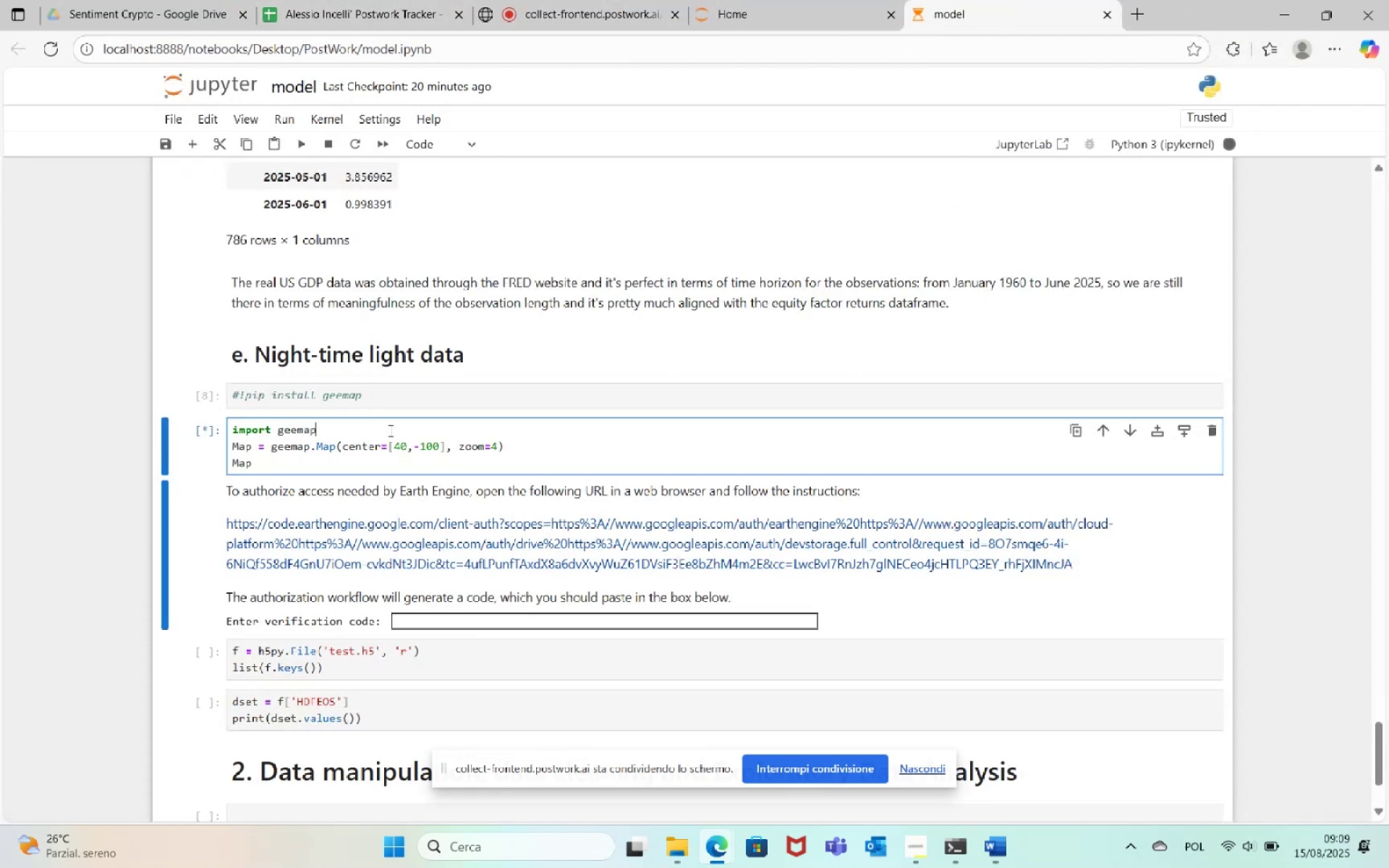 
type( # give a look at this geemap and let's see if we can use this)
 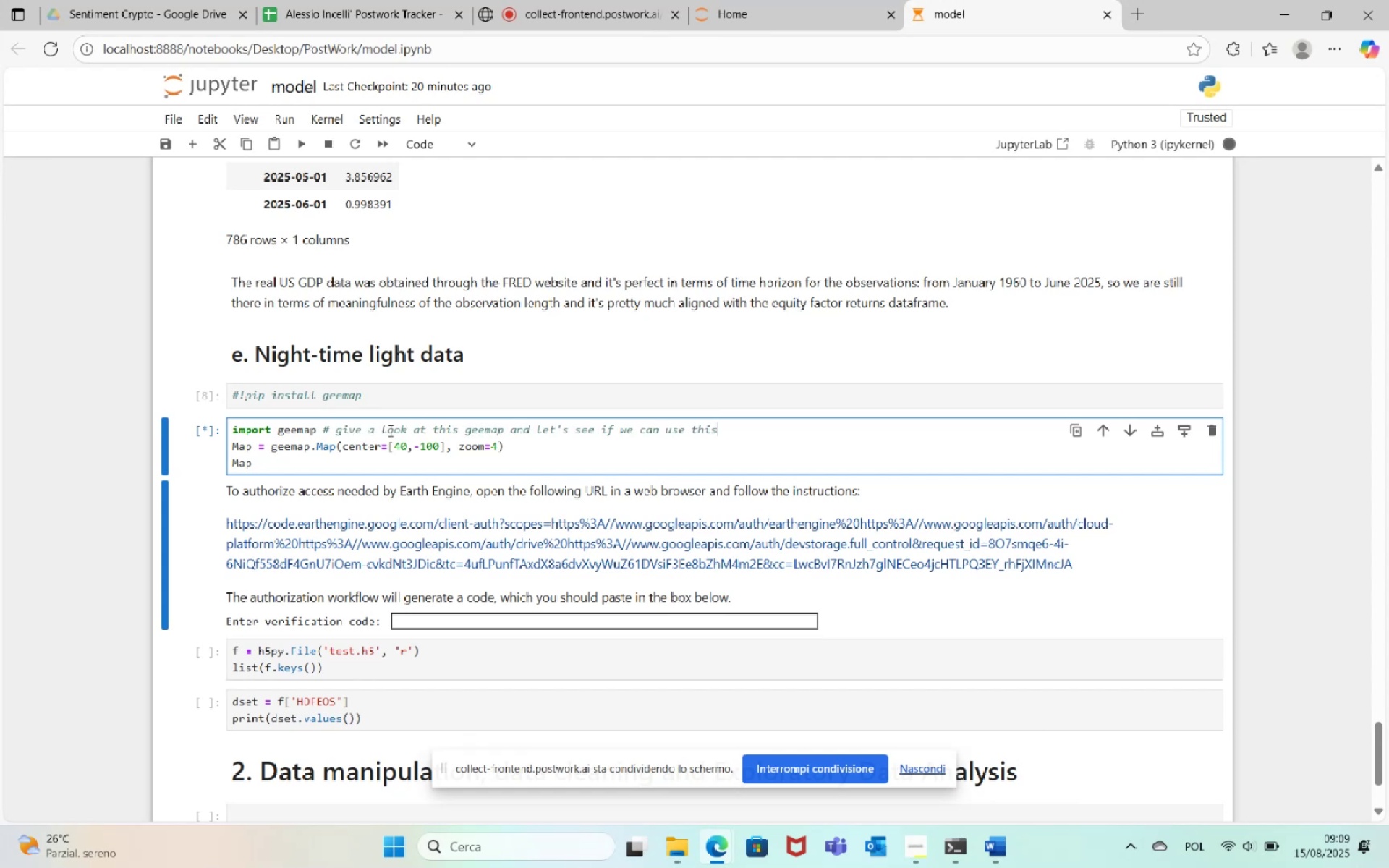 
key(Control+S)
 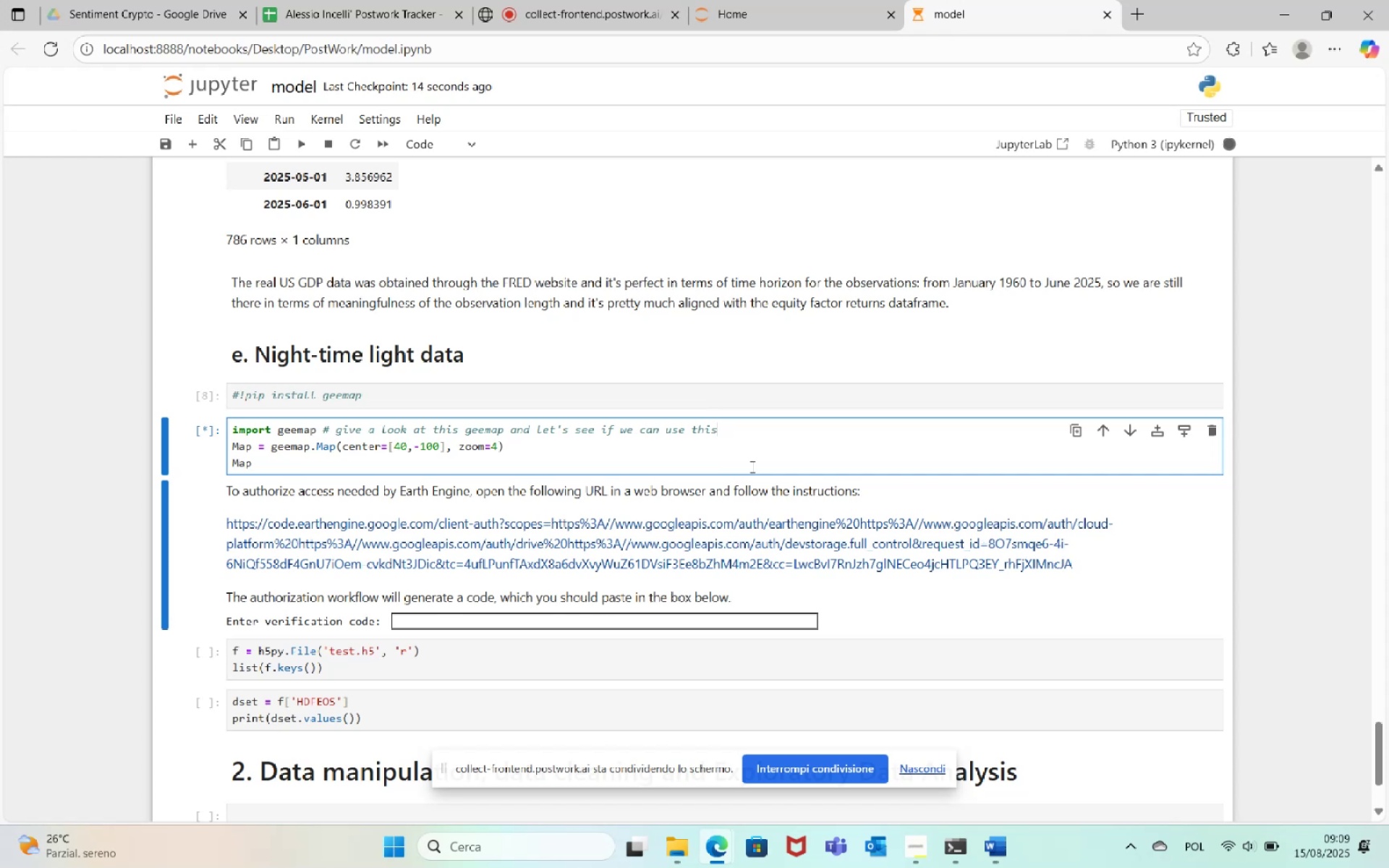 
wait(20.96)
 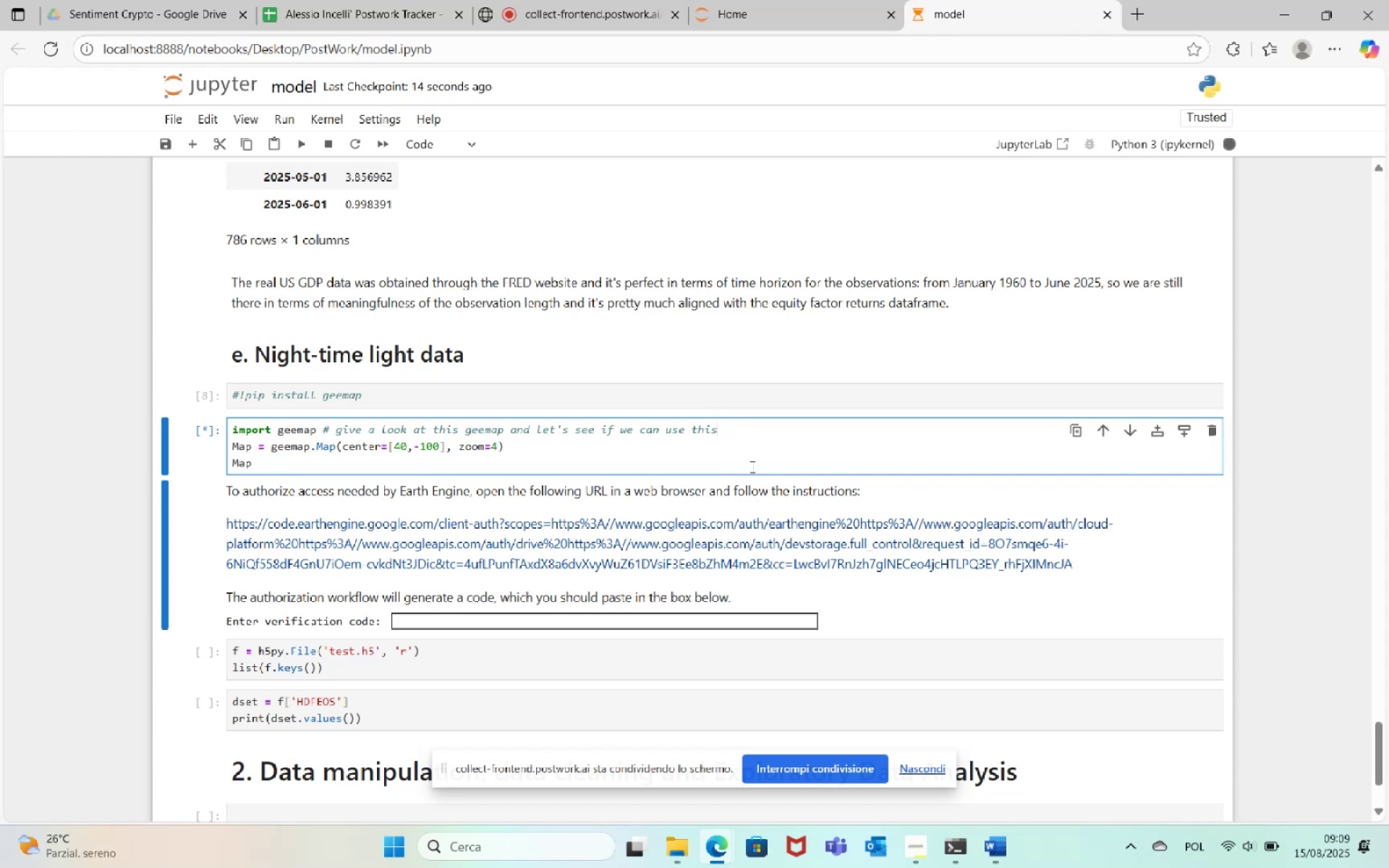 
scroll: coordinate [686, 451], scroll_direction: down, amount: 2.0
 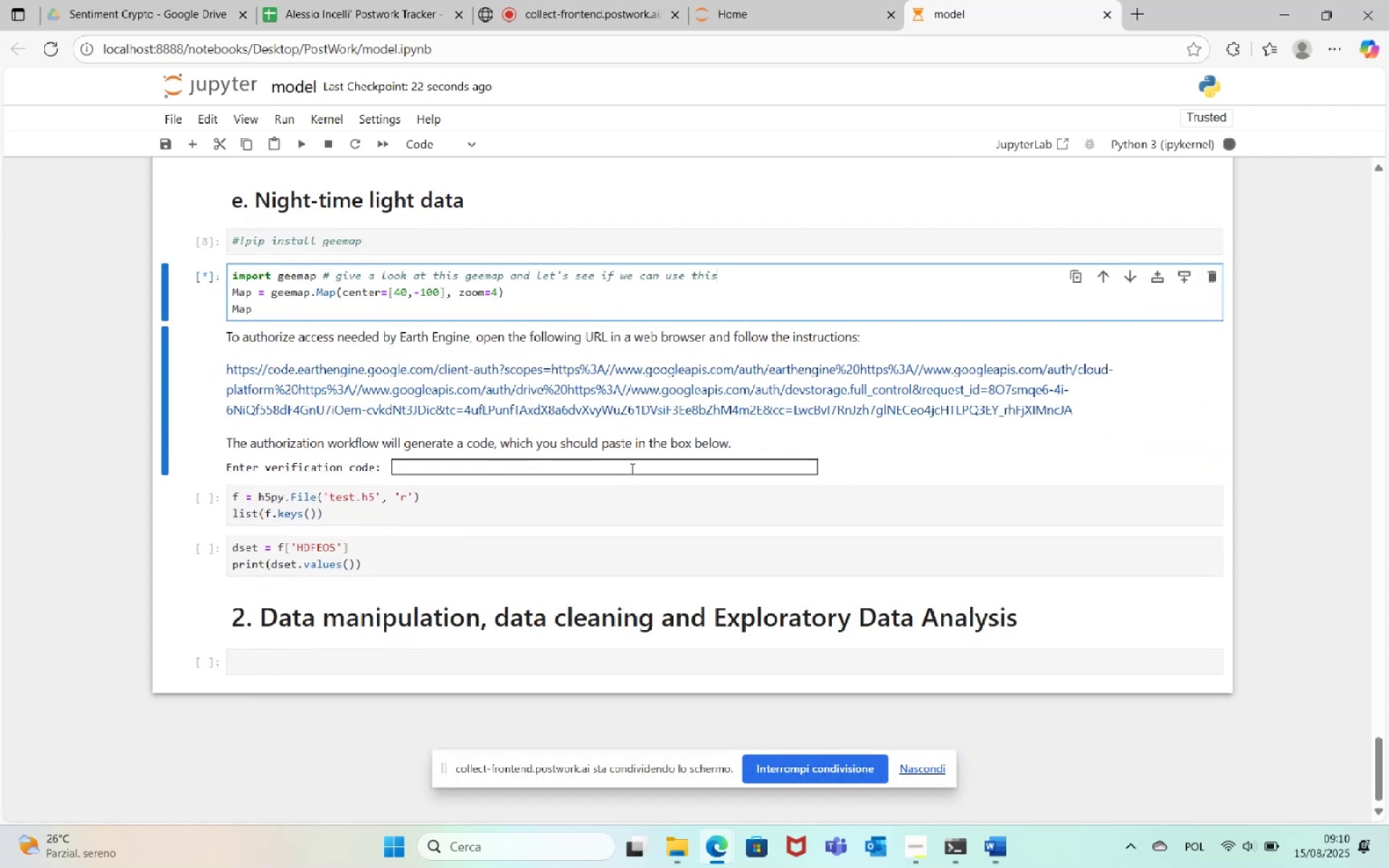 